 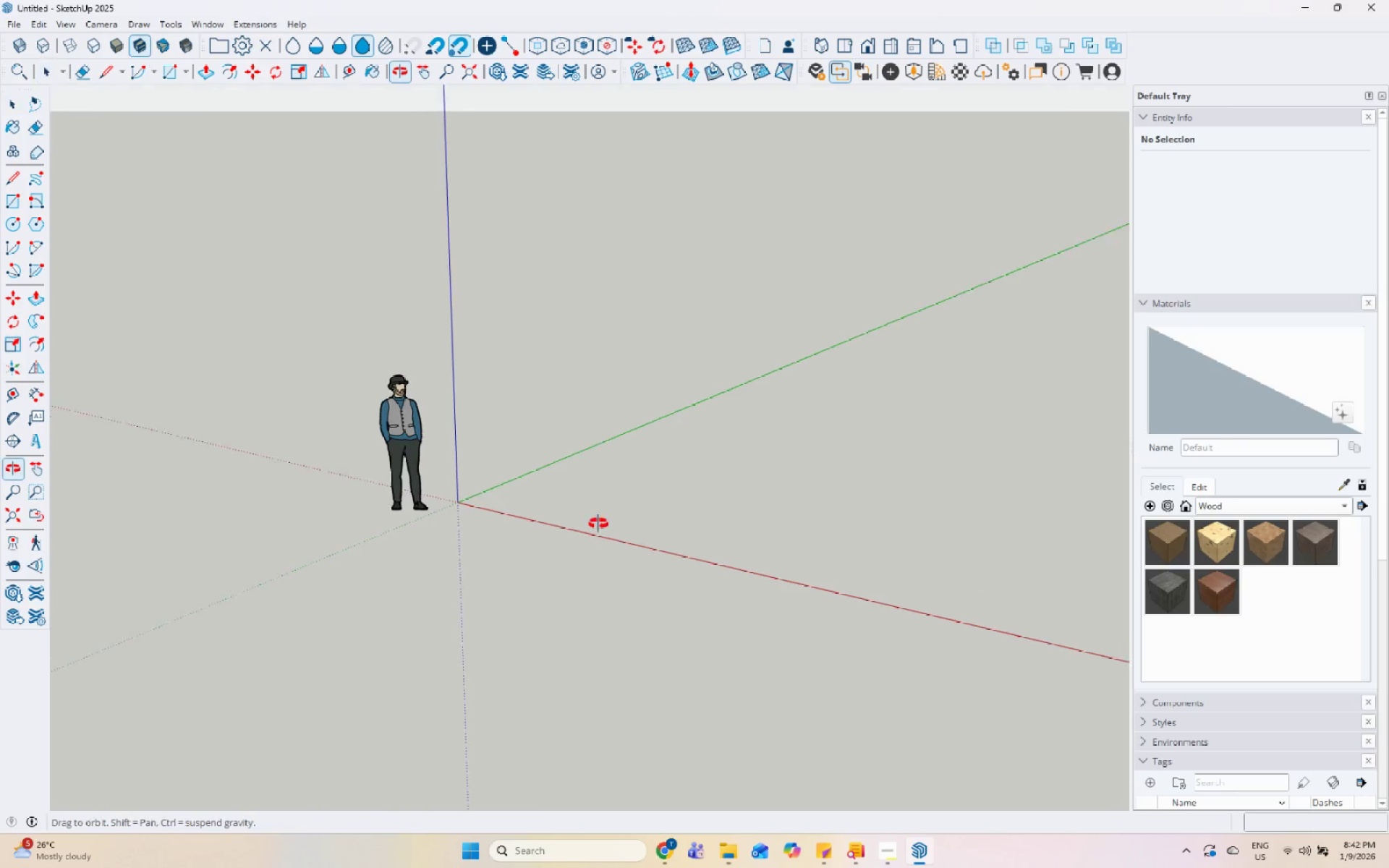 
scroll: coordinate [65, 203], scroll_direction: down, amount: 9.0
 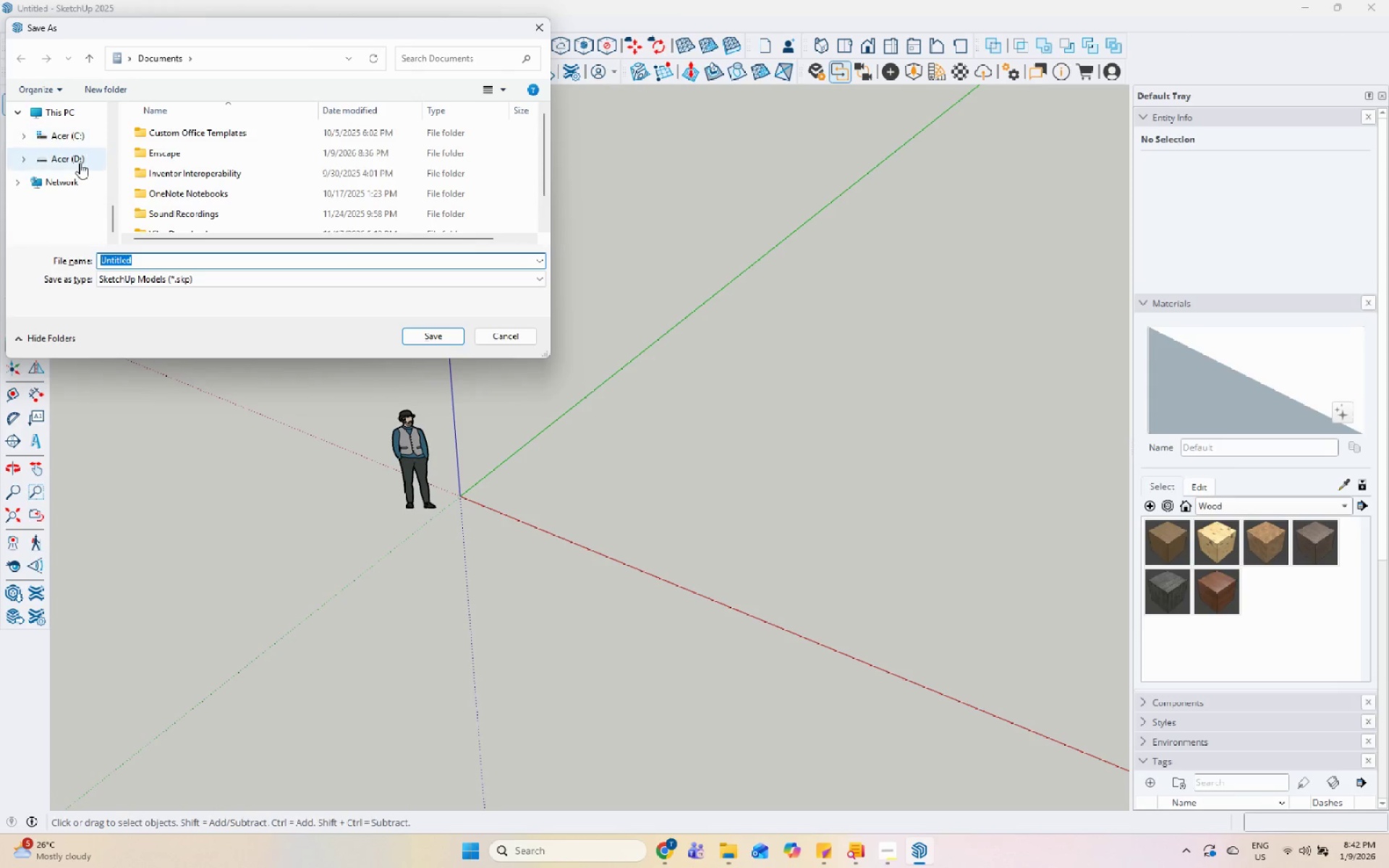 
double_click([79, 163])
 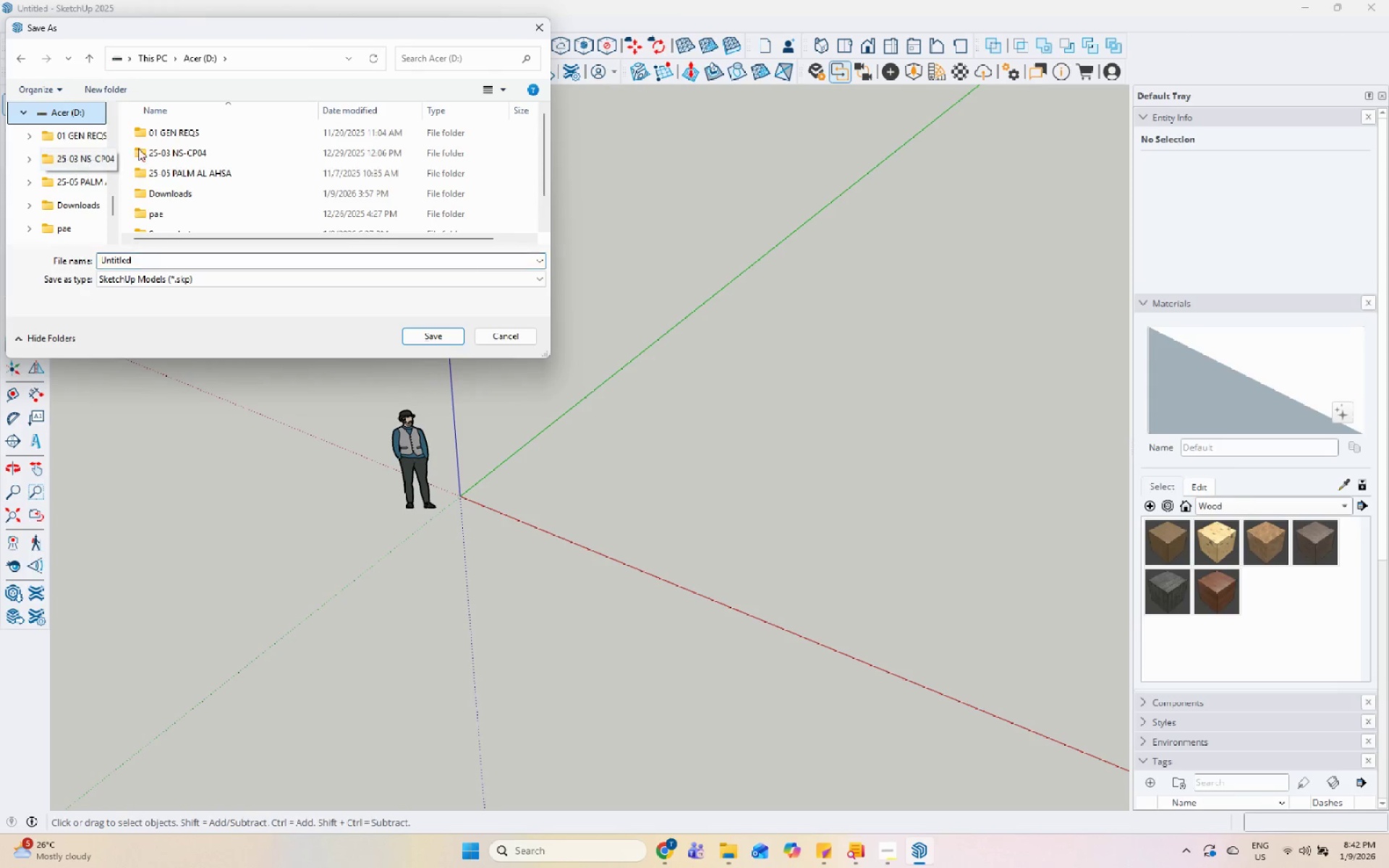 
scroll: coordinate [249, 169], scroll_direction: down, amount: 2.0
 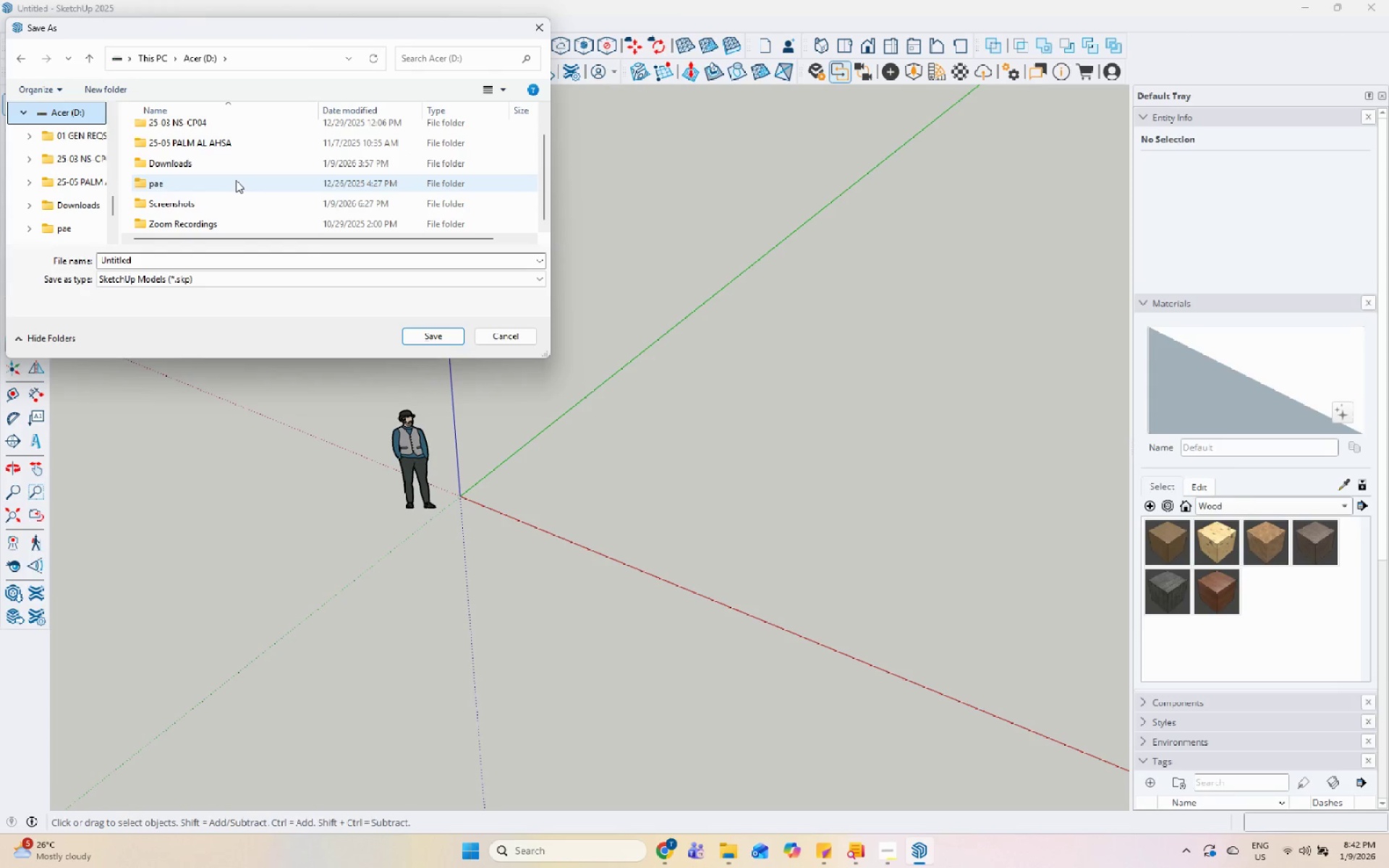 
double_click([236, 180])
 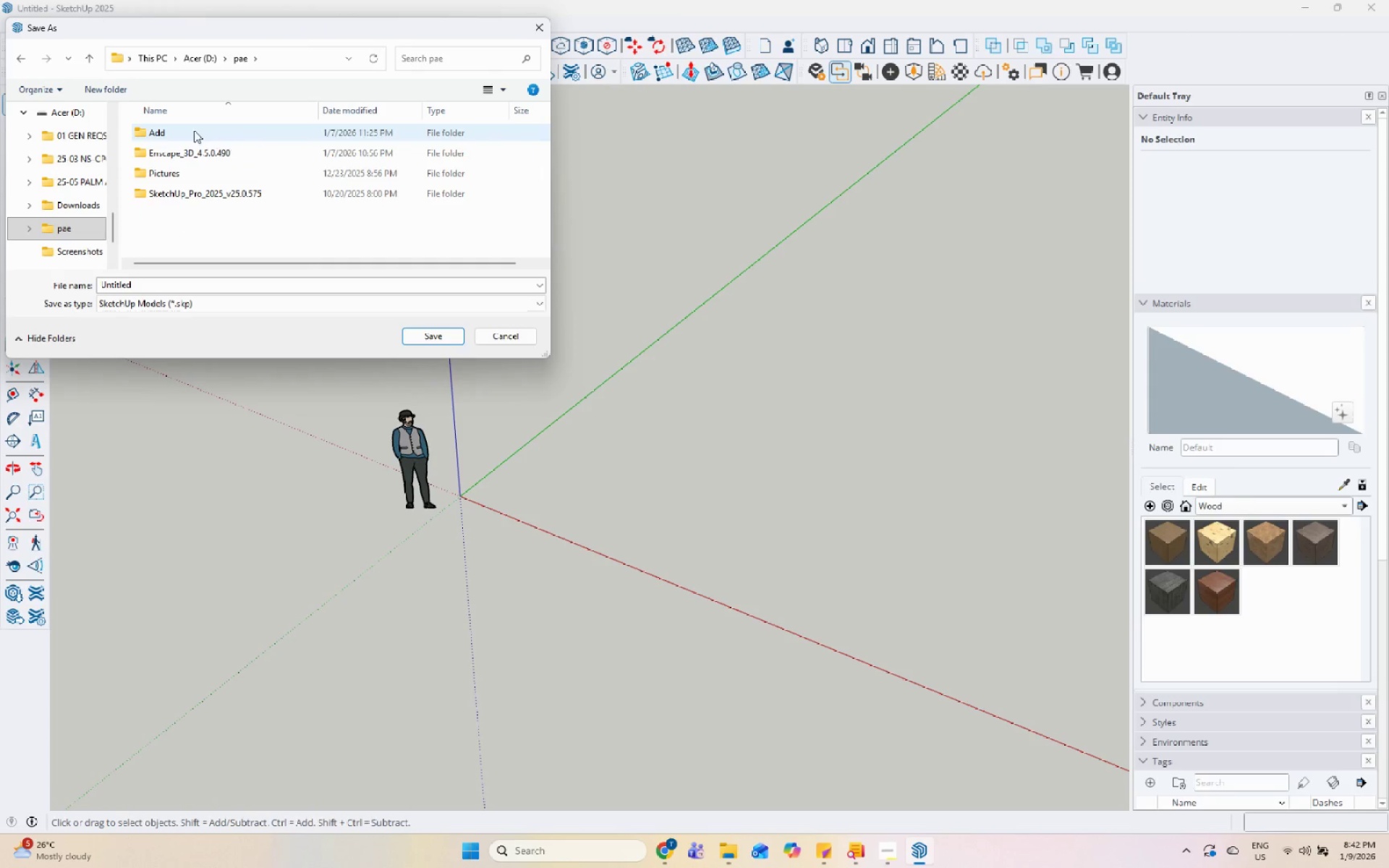 
double_click([193, 129])
 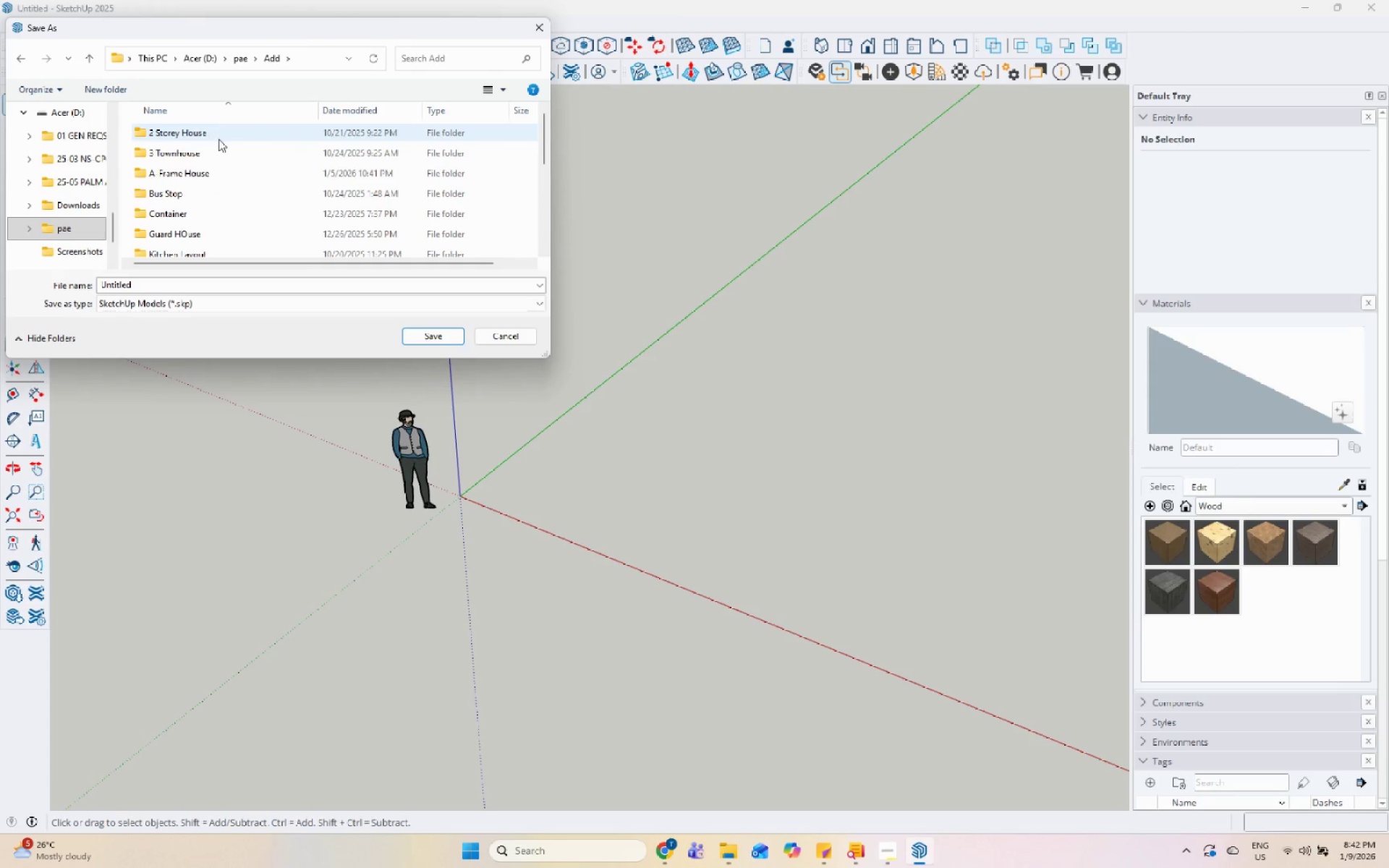 
scroll: coordinate [207, 178], scroll_direction: down, amount: 6.0
 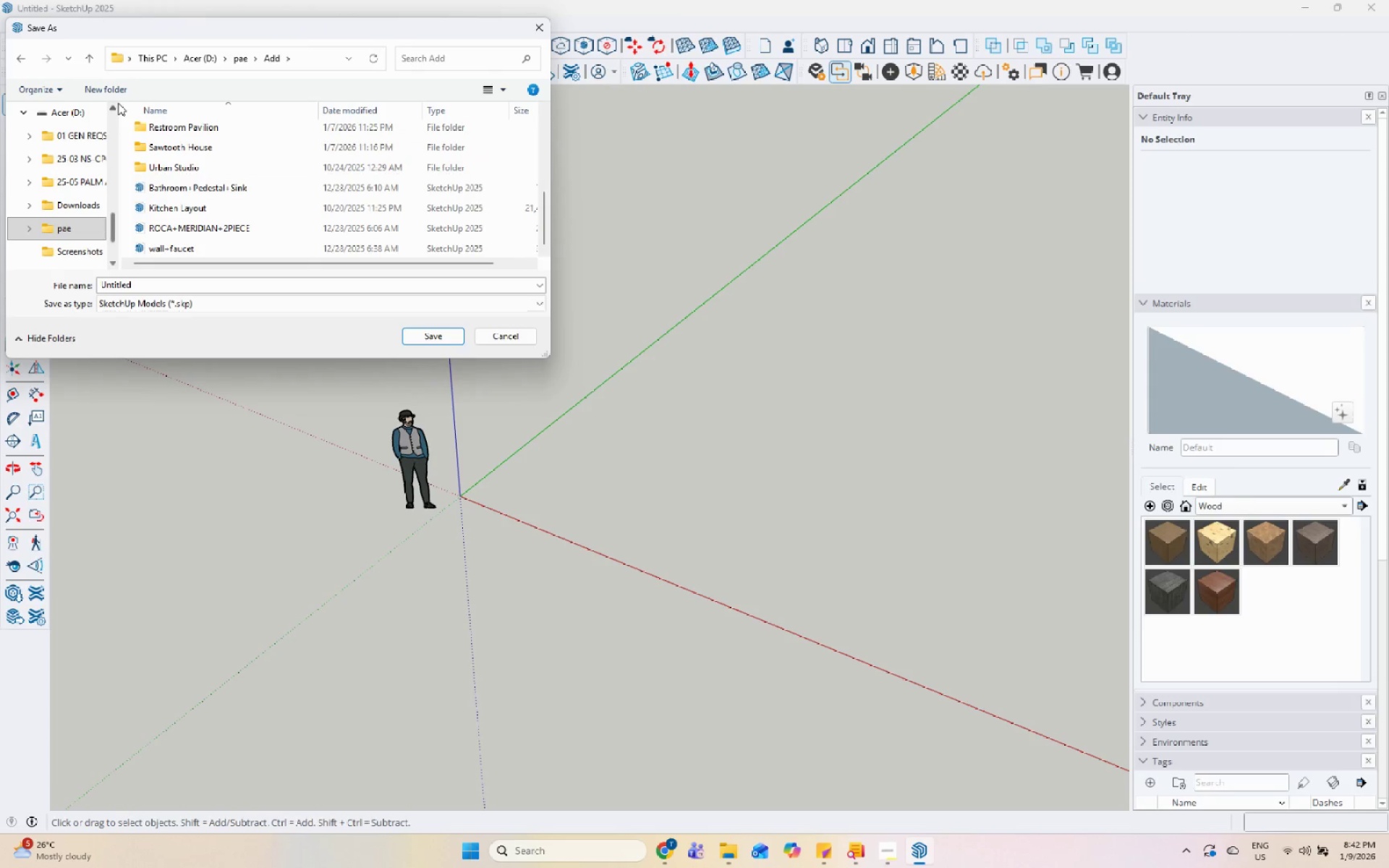 
left_click([118, 93])
 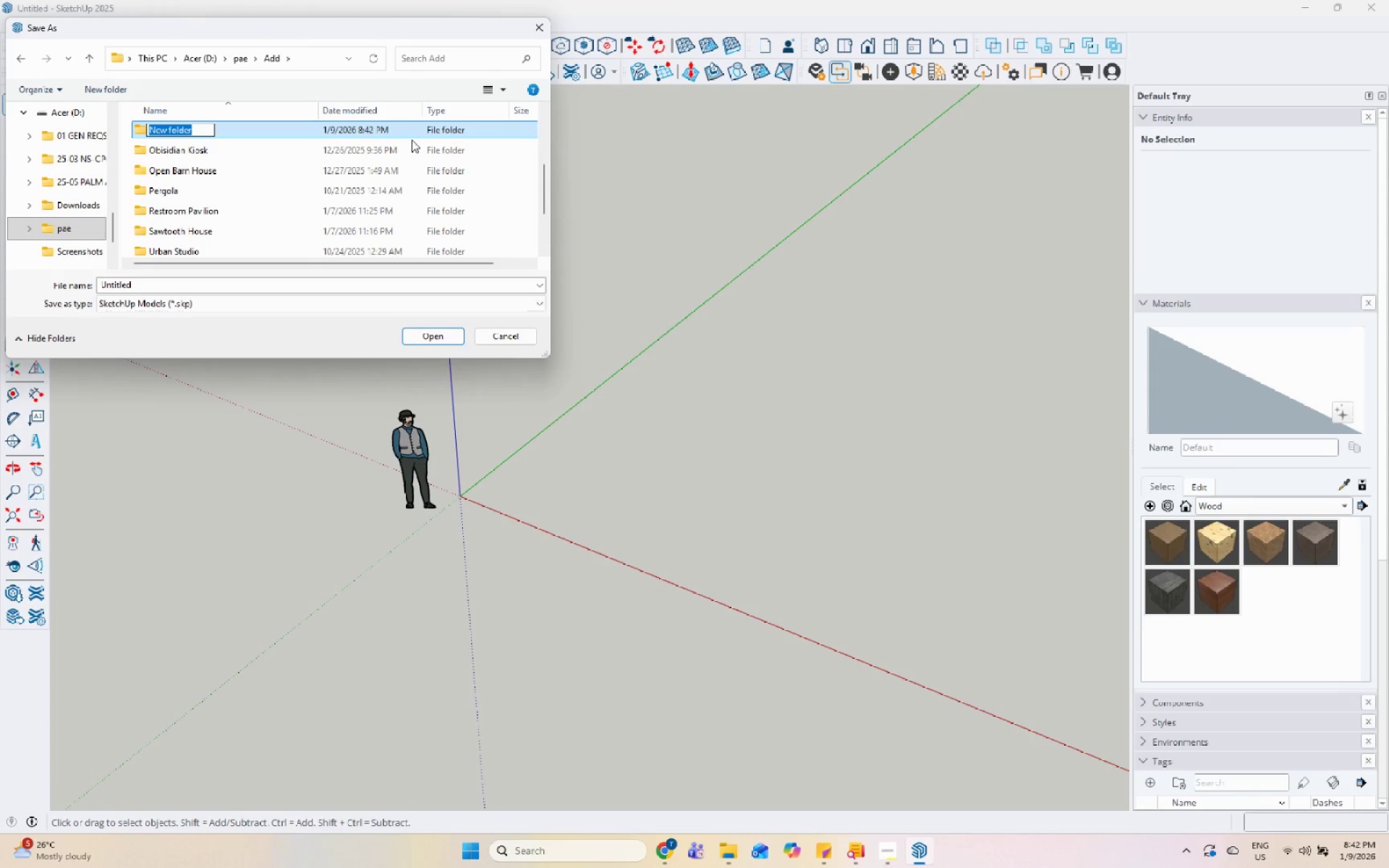 
type(Timber Frame Pavilion)
 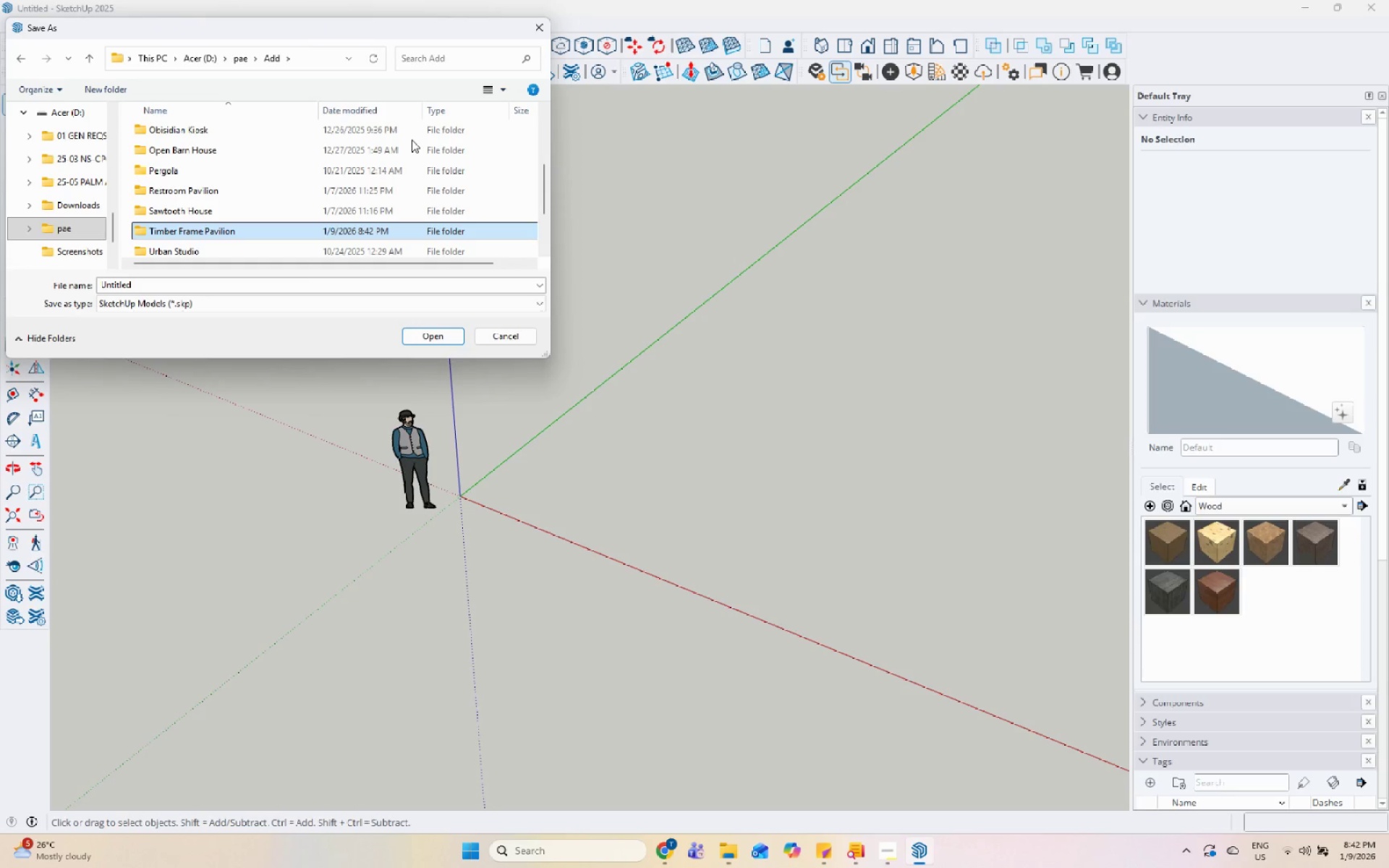 
 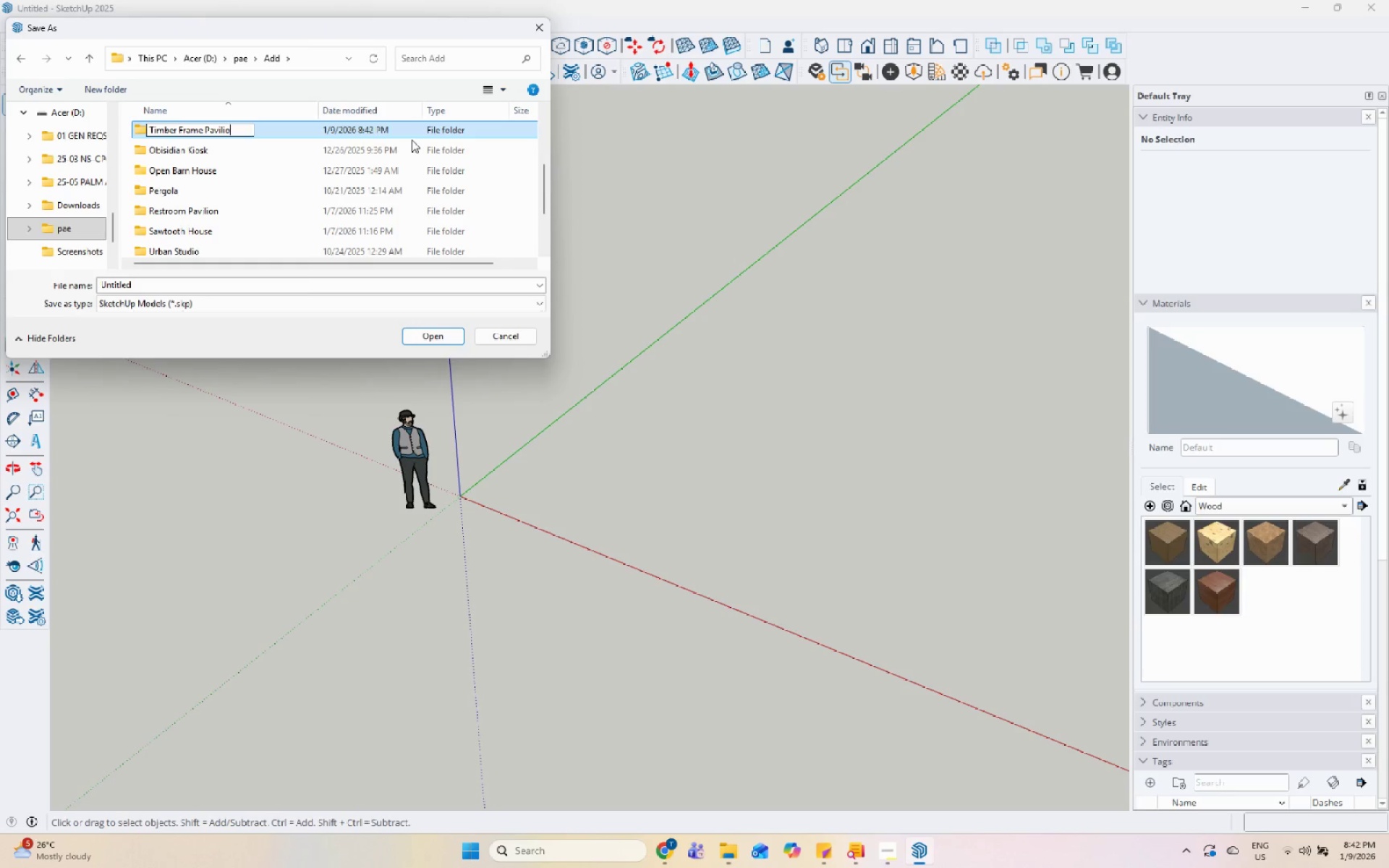 
key(Enter)
 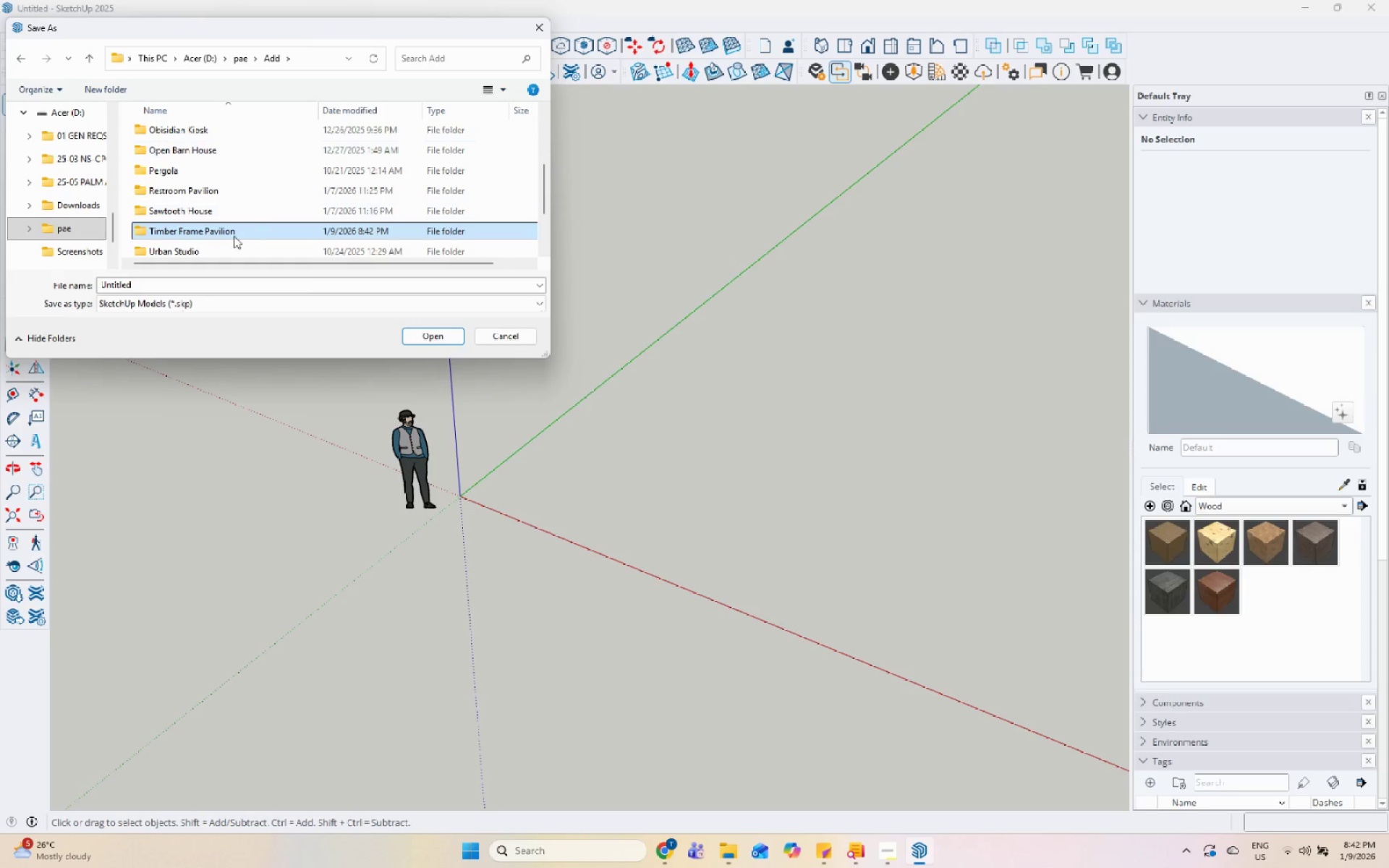 
double_click([232, 237])
 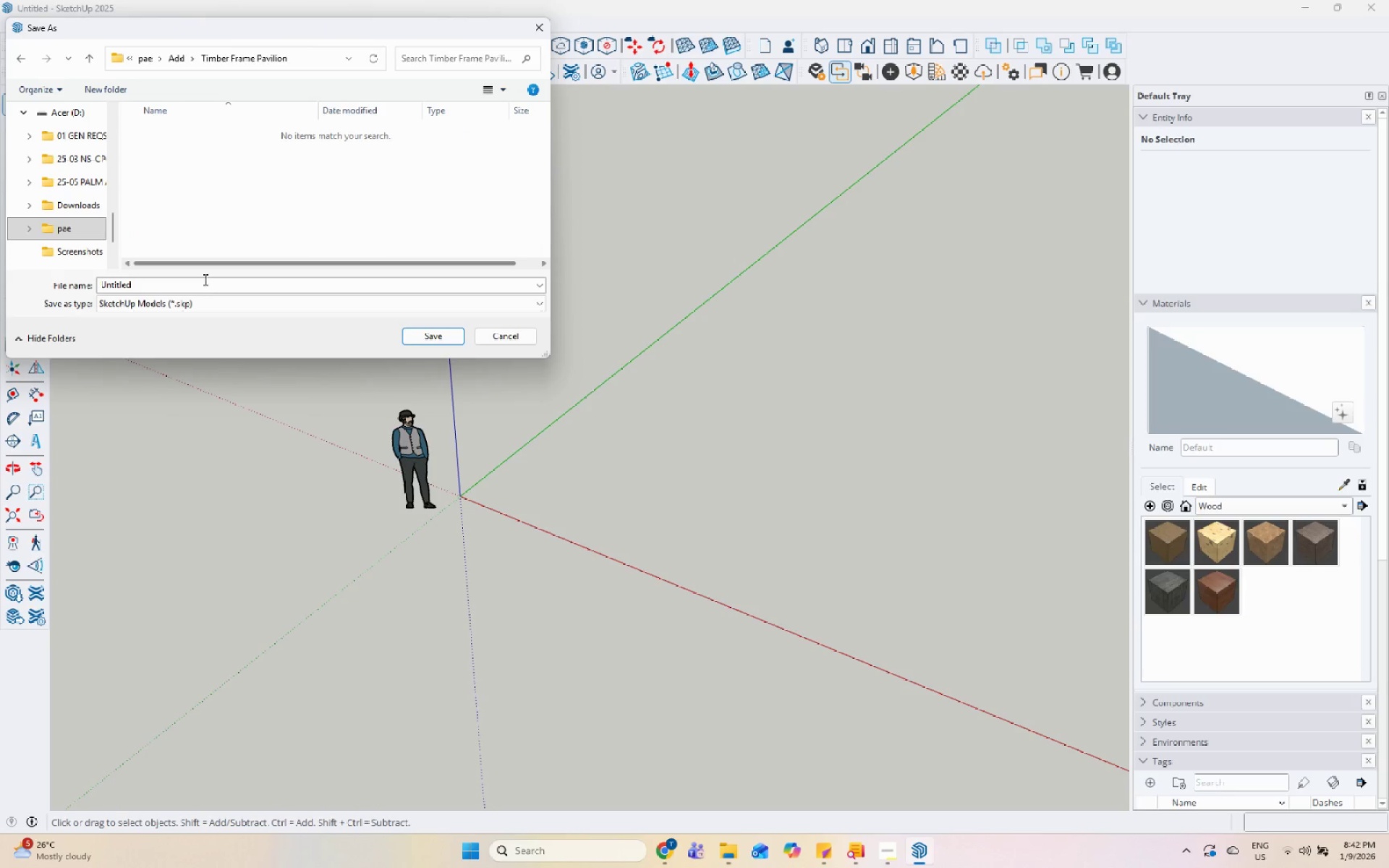 
left_click([204, 281])
 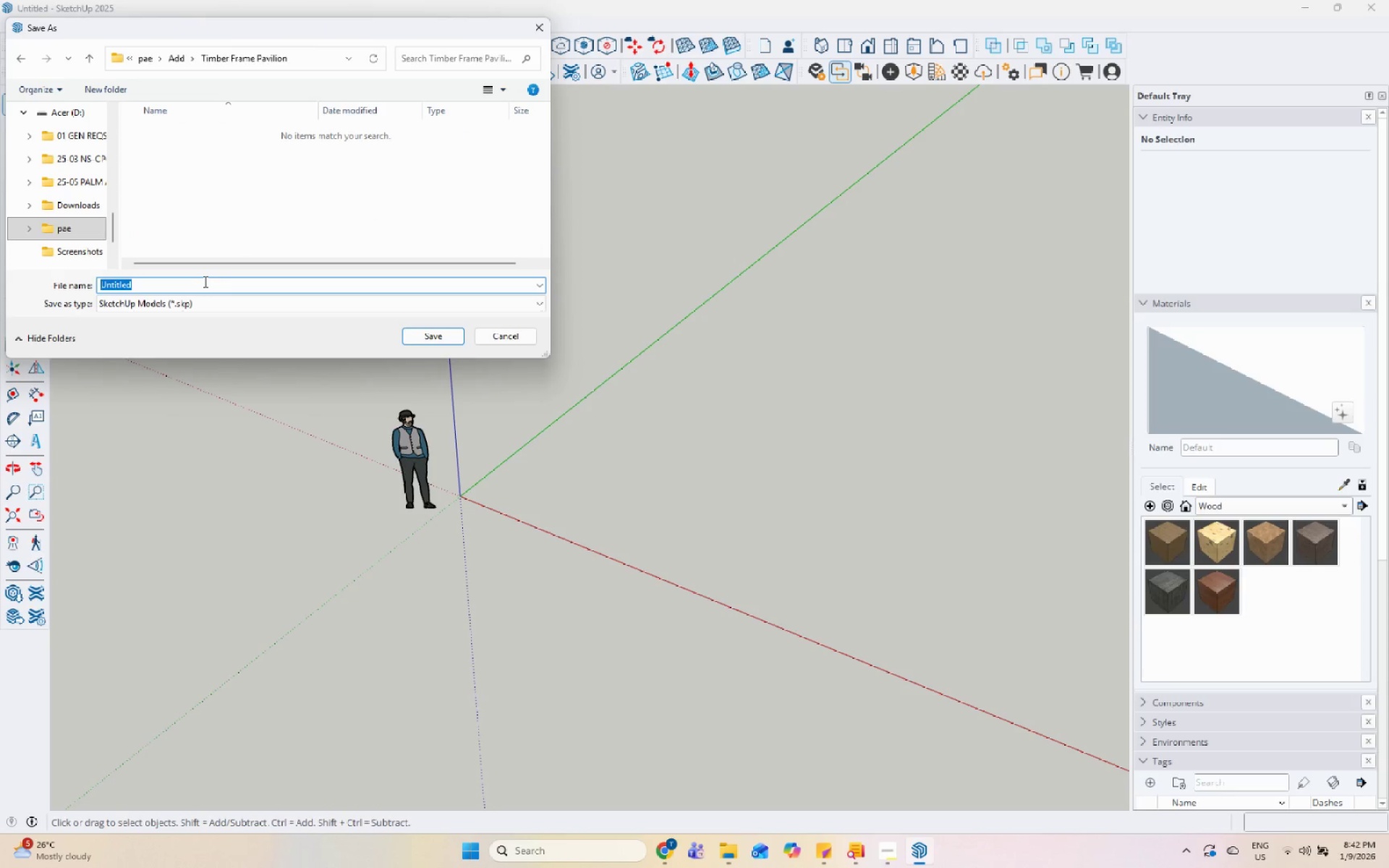 
type(Timbe Fame Pavilion)
 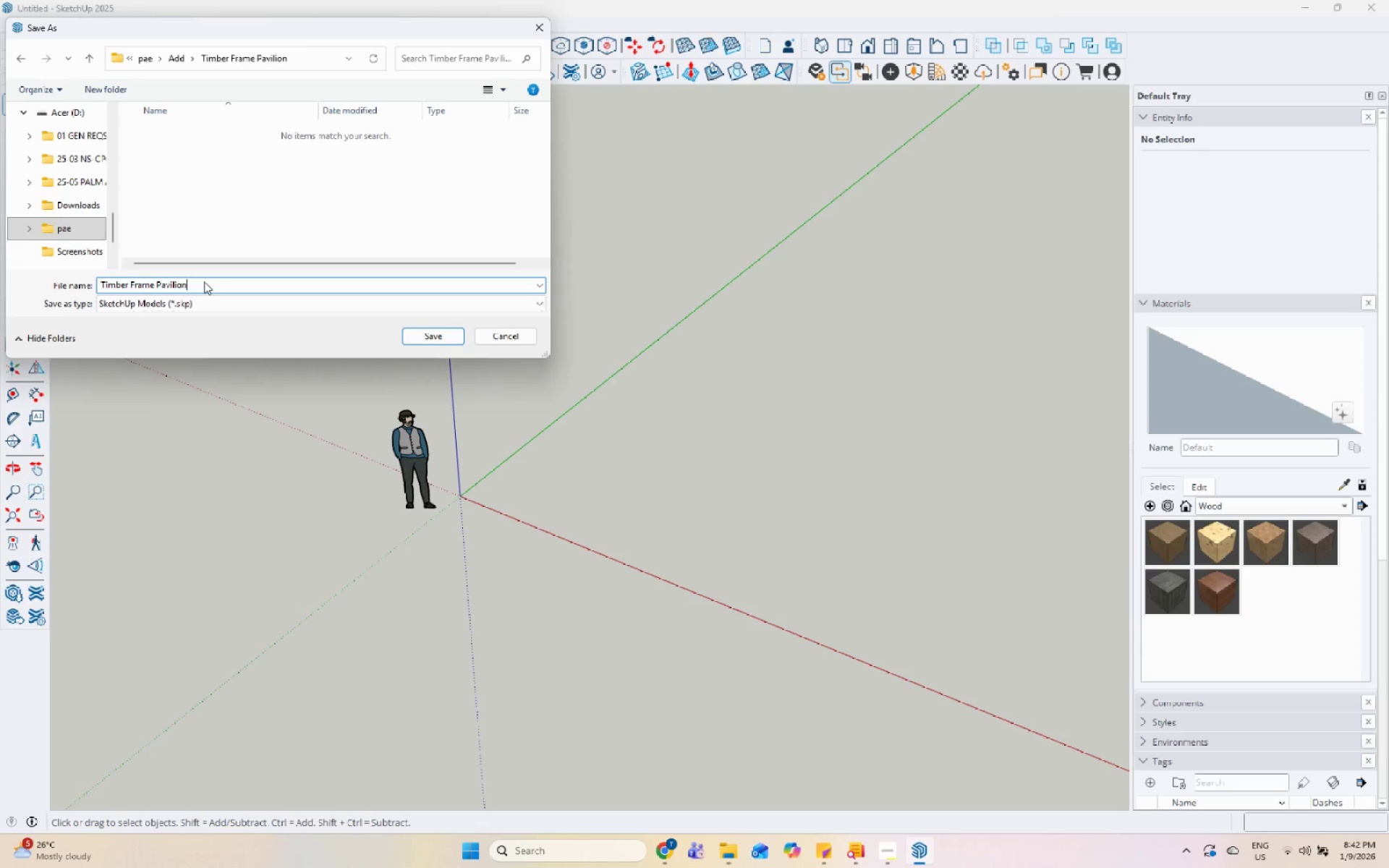 
hold_key(key=R, duration=1.2)
 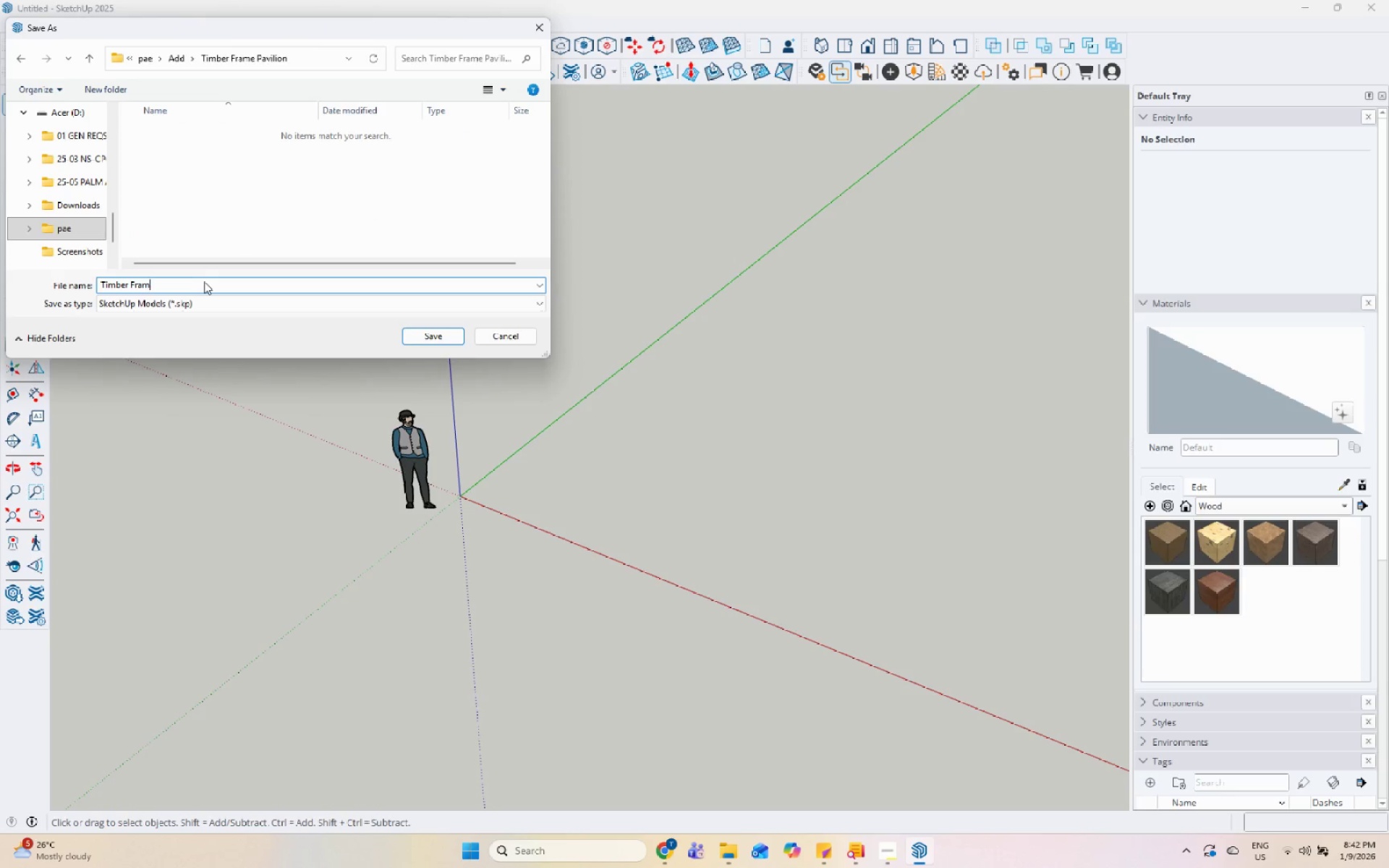 
left_click([451, 334])
 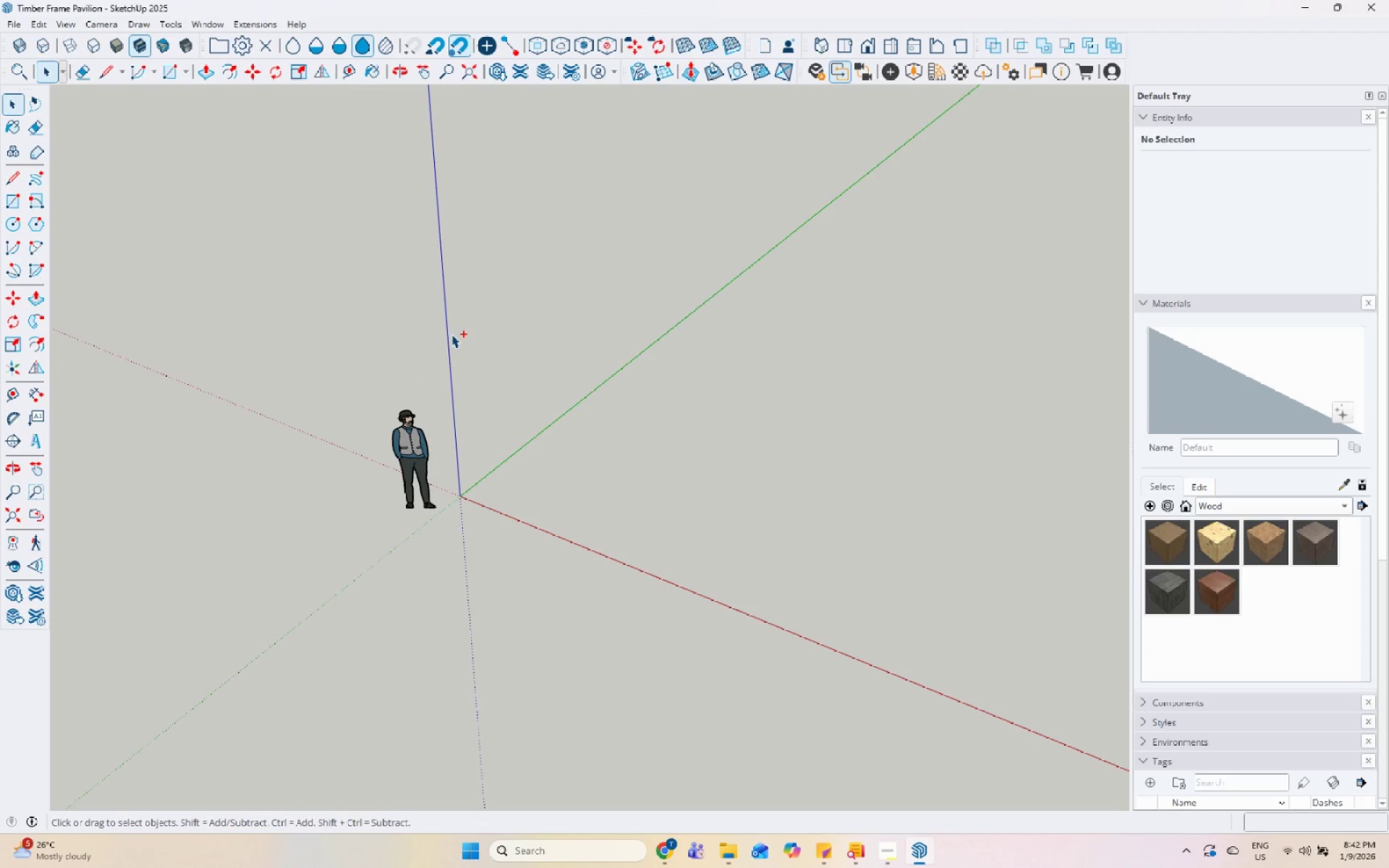 
wait(6.64)
 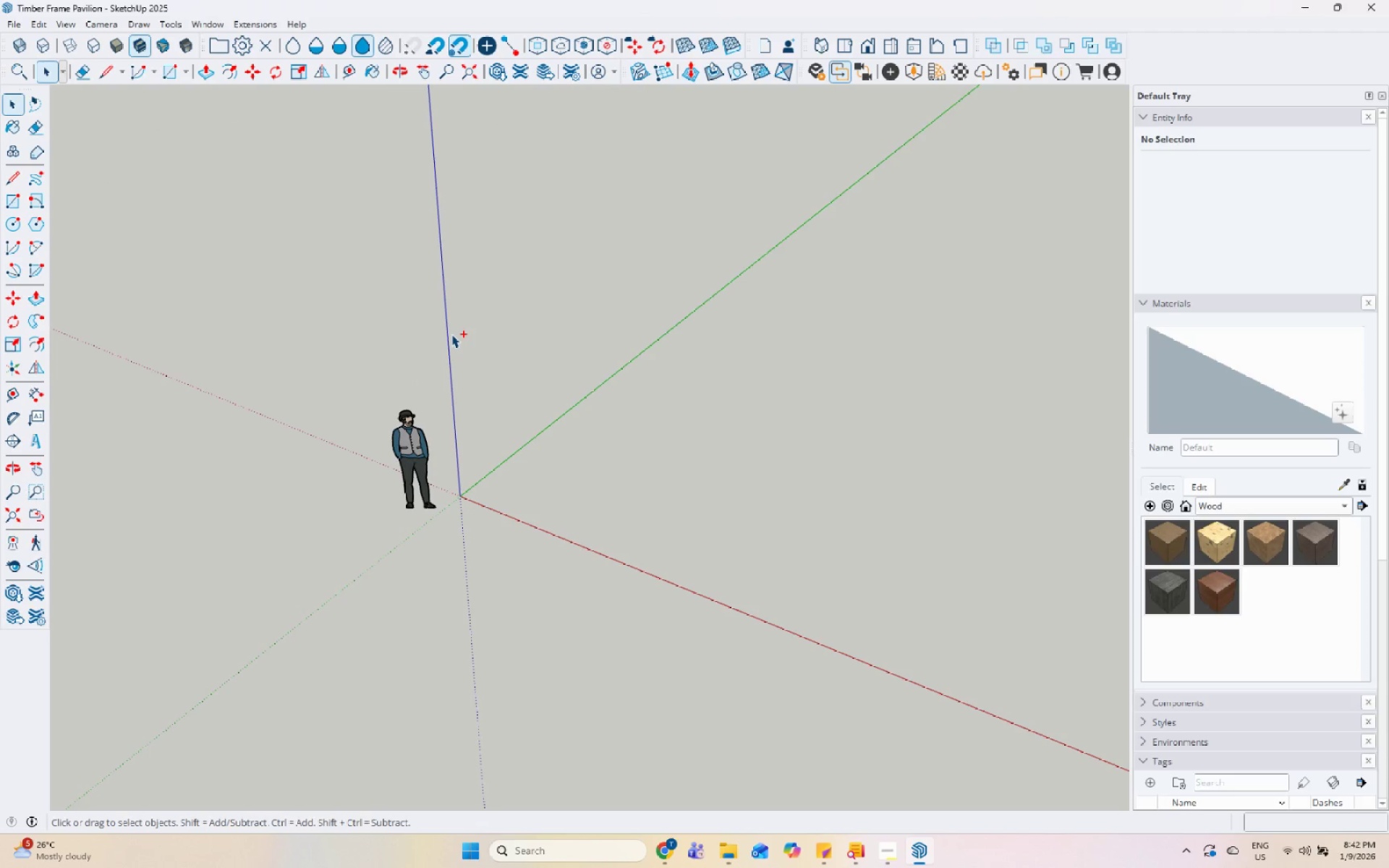 
scroll: coordinate [220, 556], scroll_direction: down, amount: 12.0
 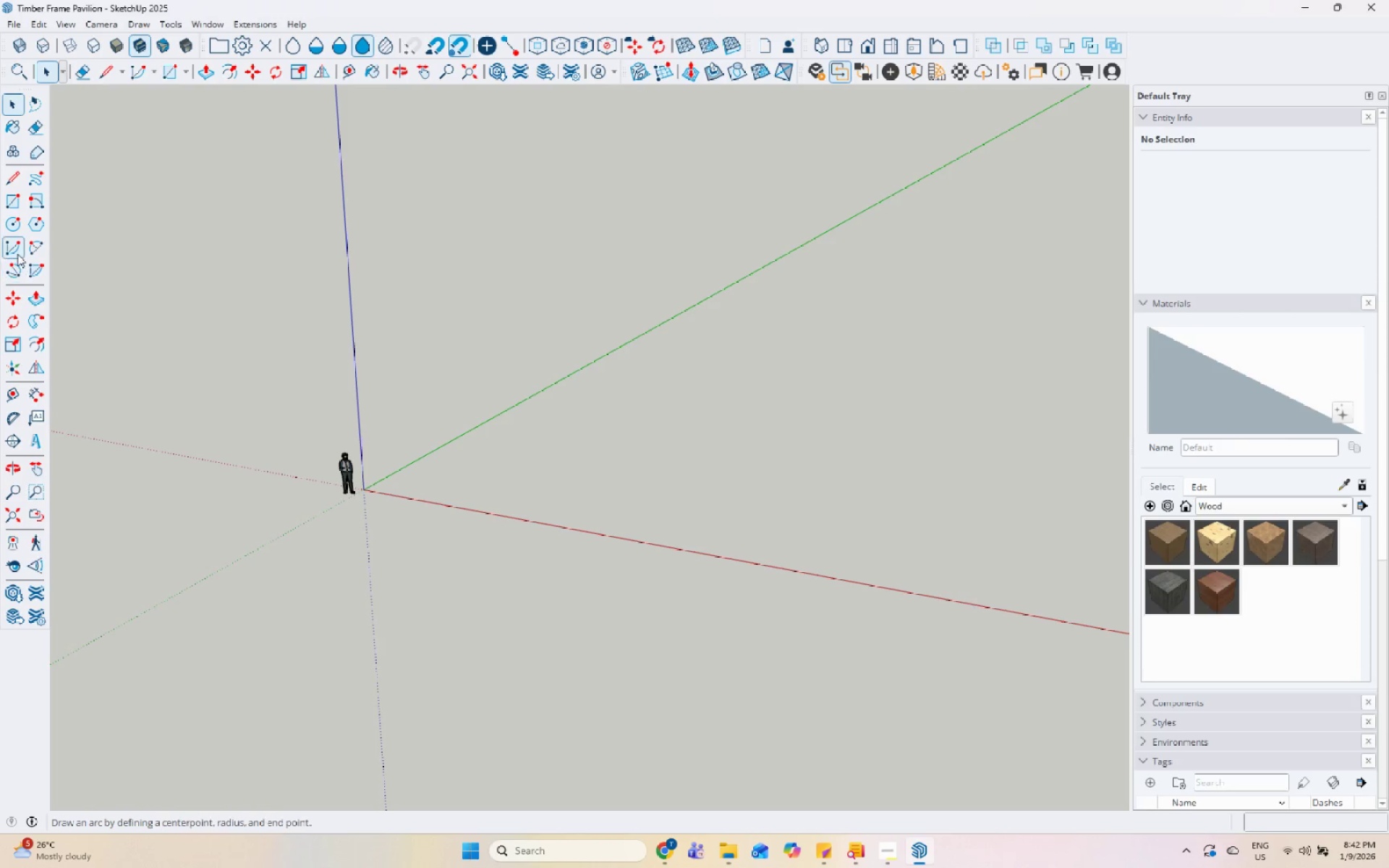 
left_click([13, 396])
 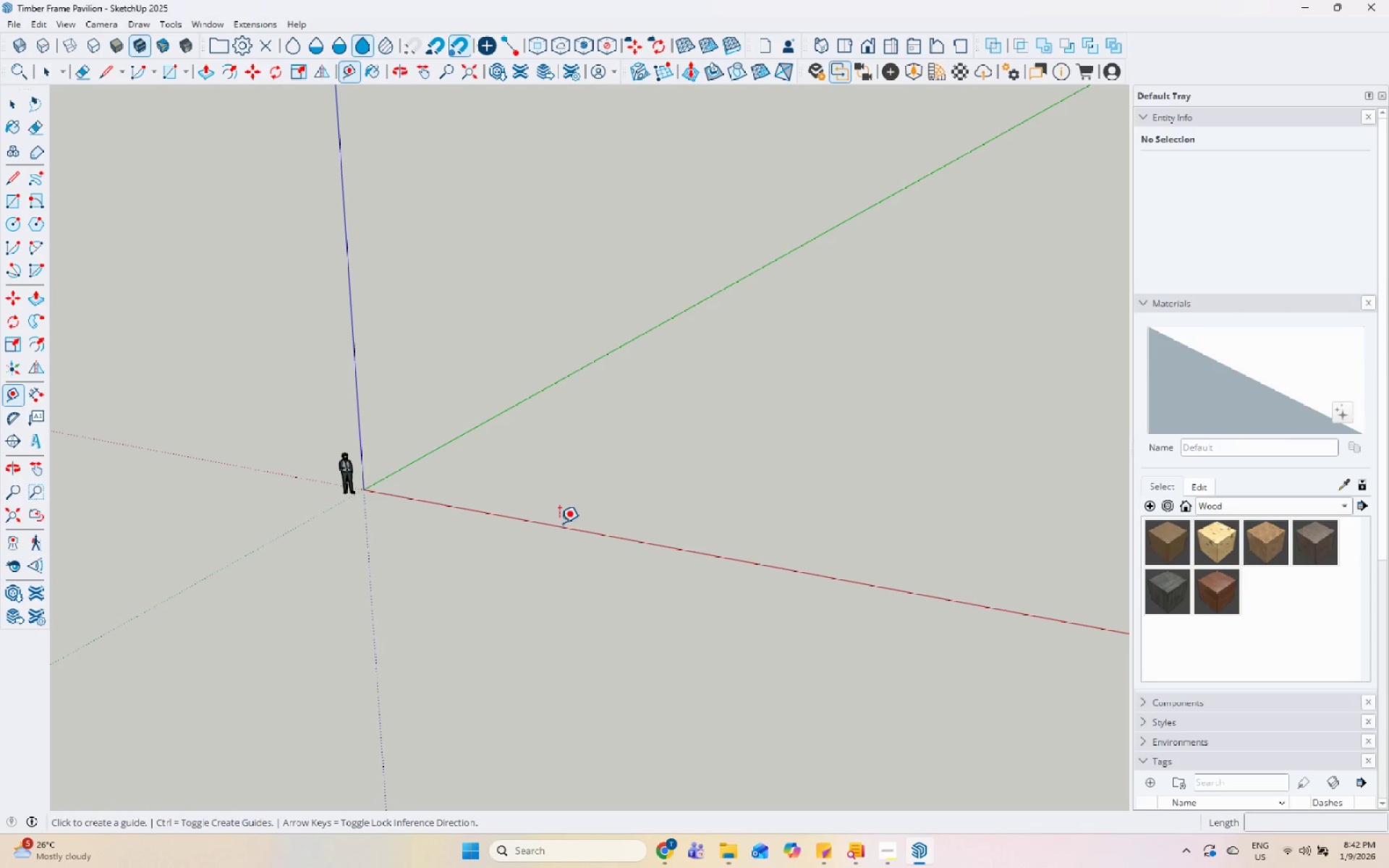 
left_click([559, 527])
 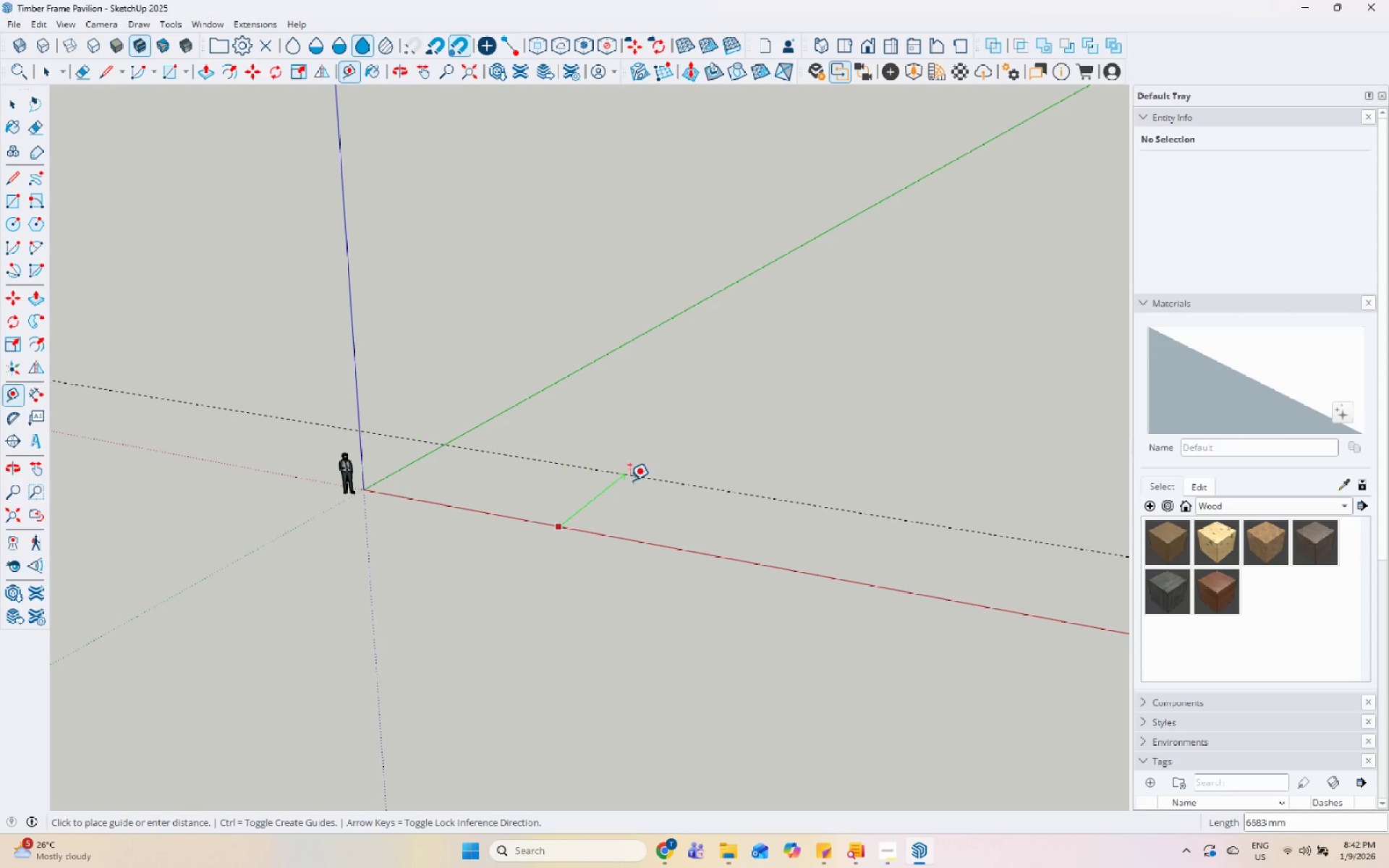 
left_click([629, 480])
 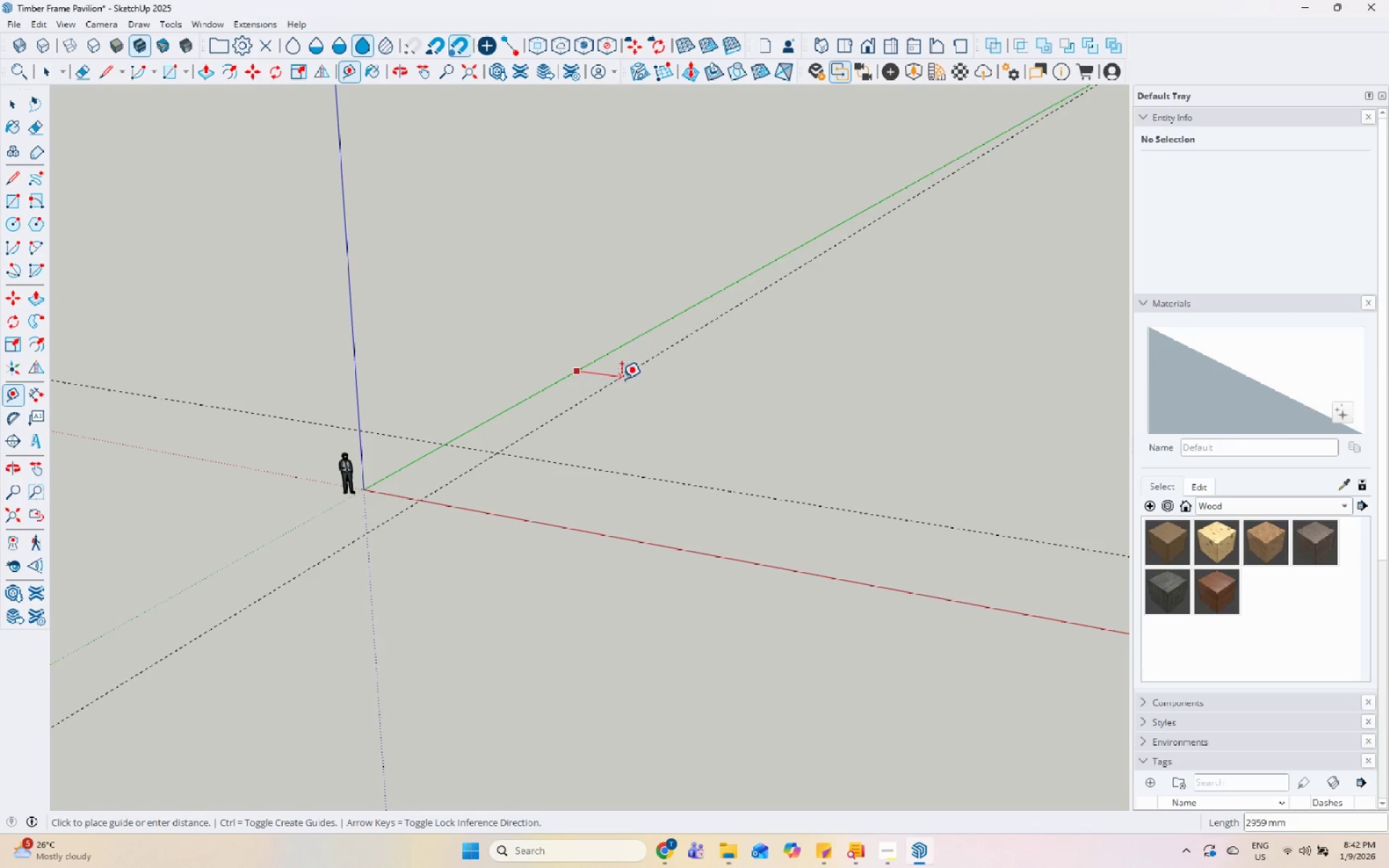 
left_click([650, 390])
 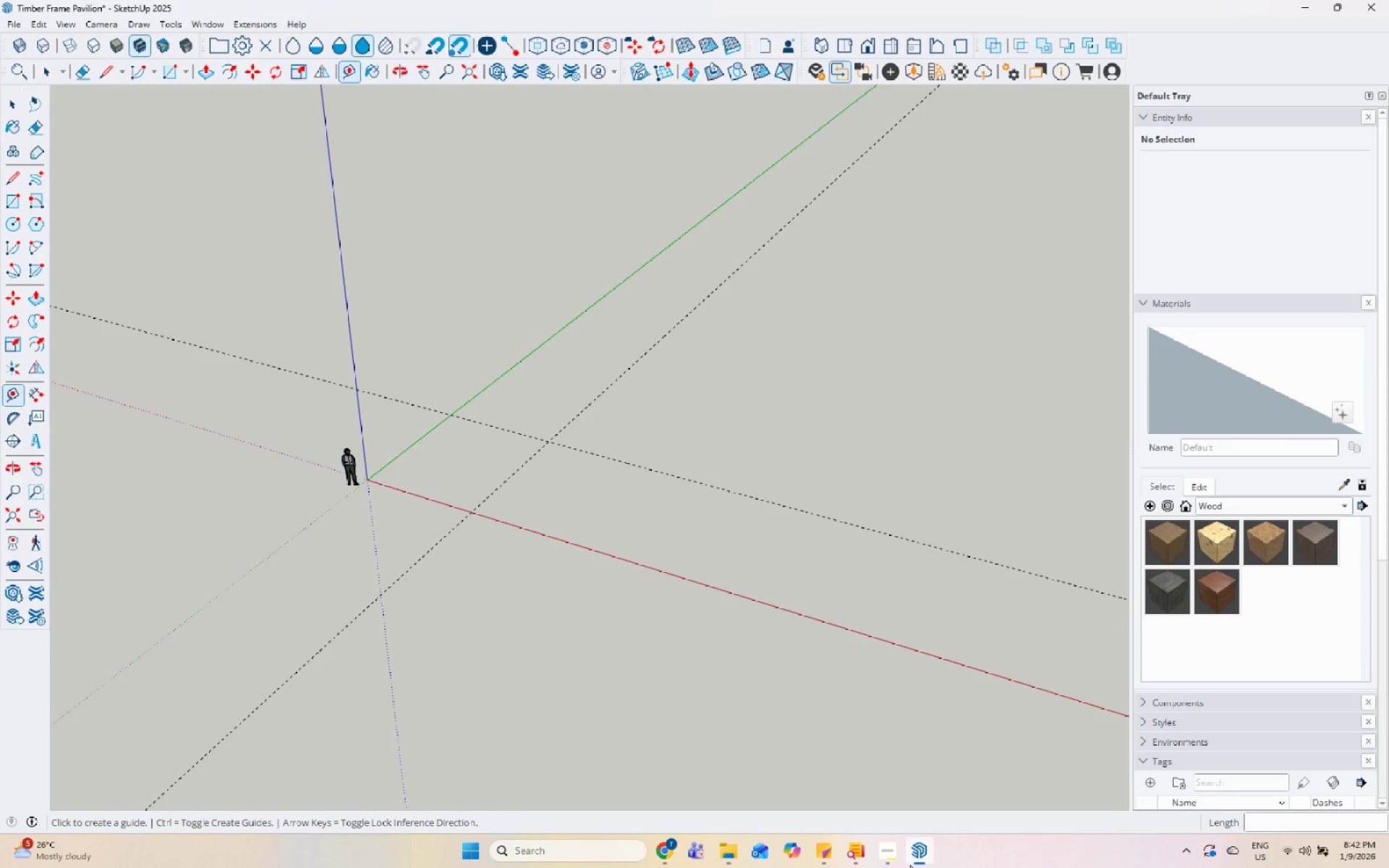 
left_click([891, 856])